 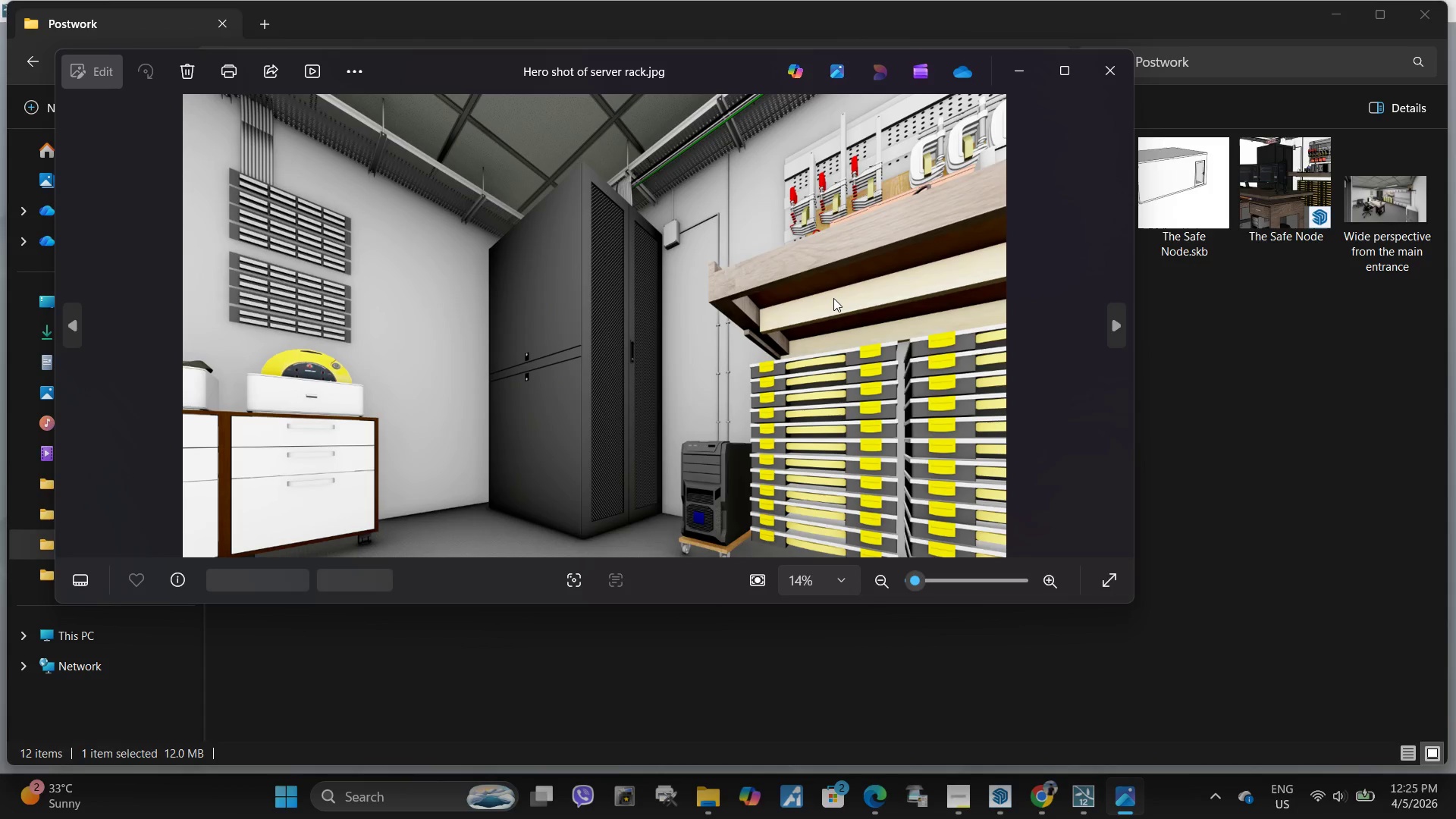 
key(ArrowRight)
 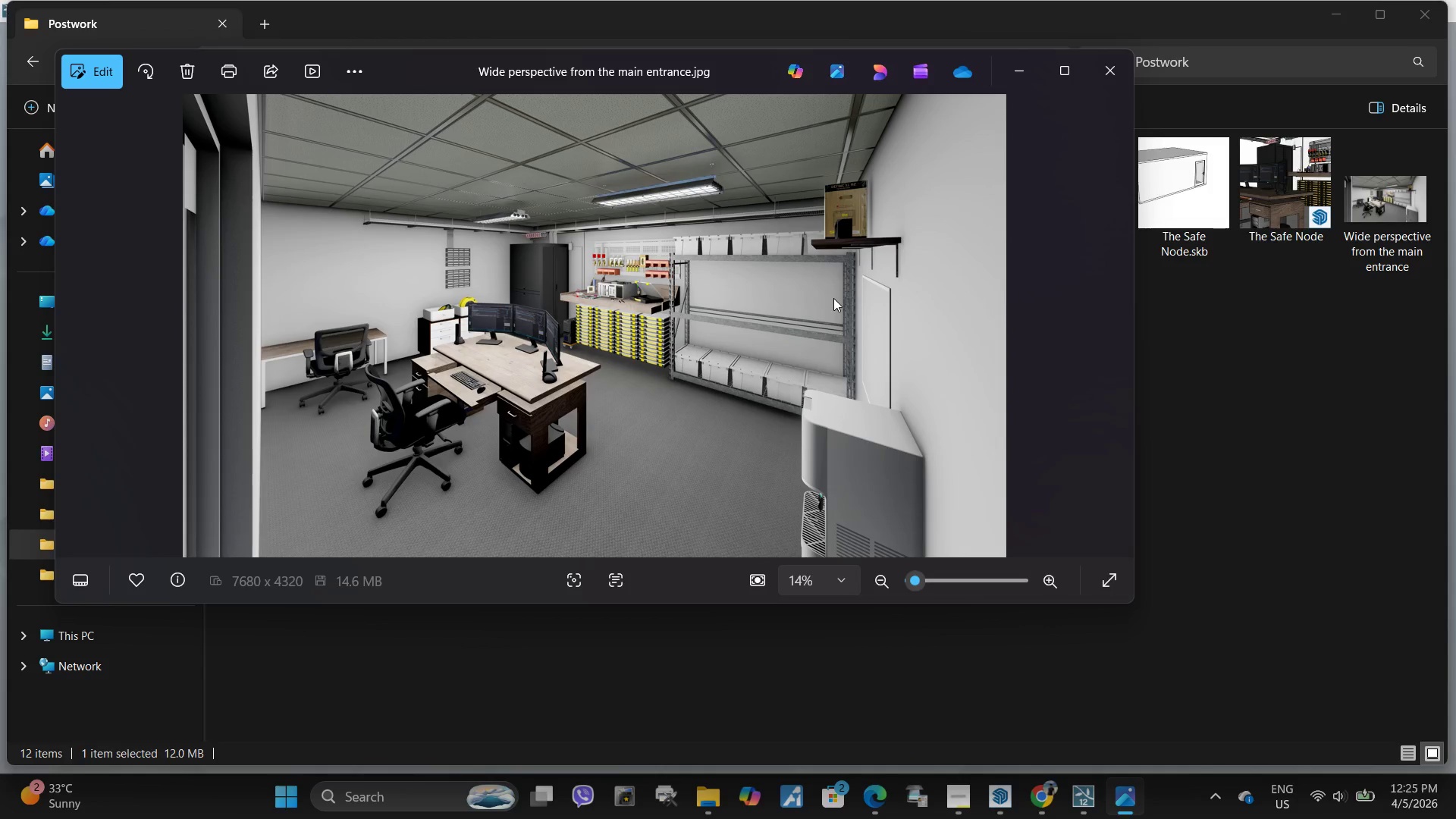 
key(ArrowLeft)
 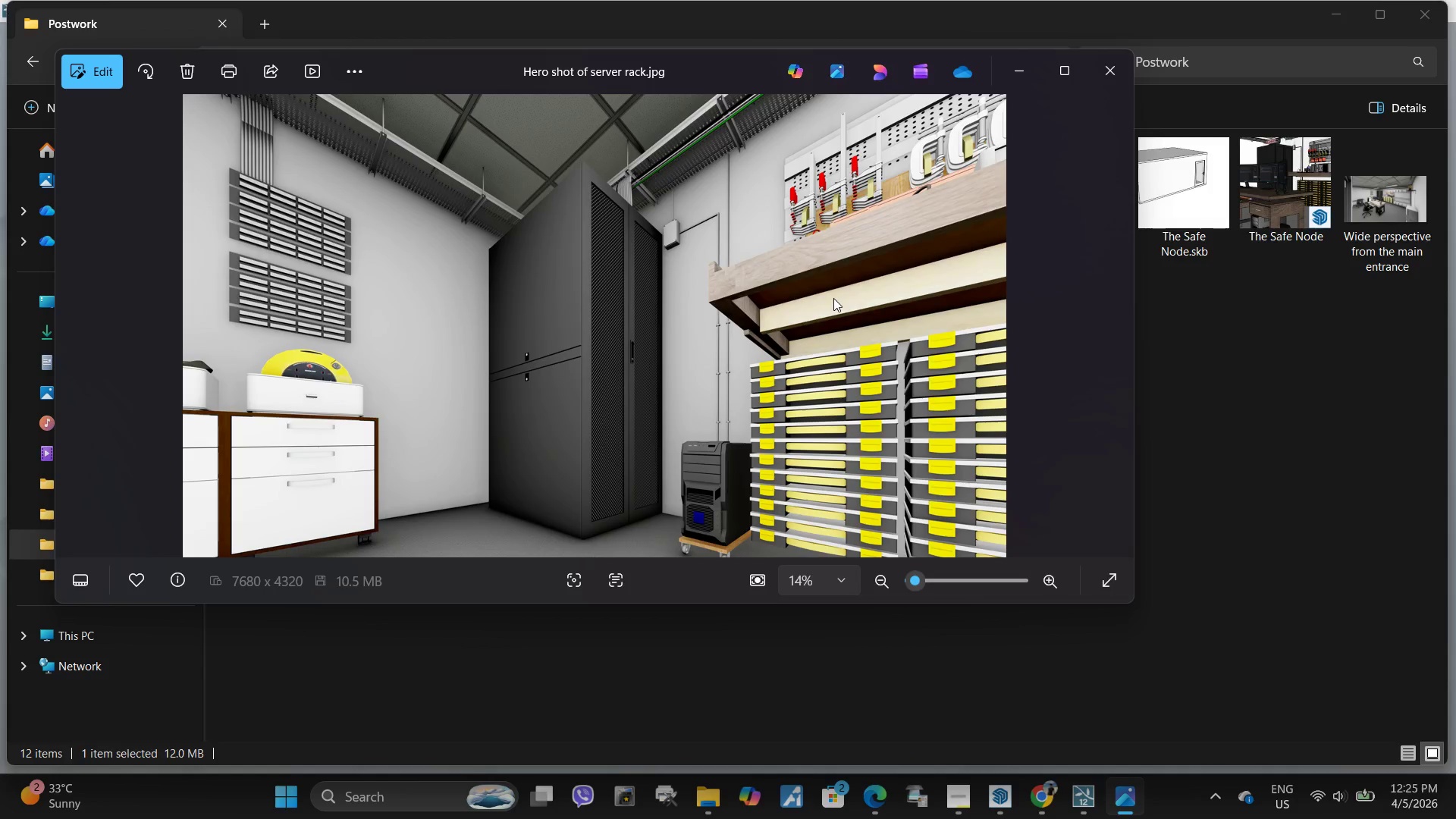 
key(ArrowRight)
 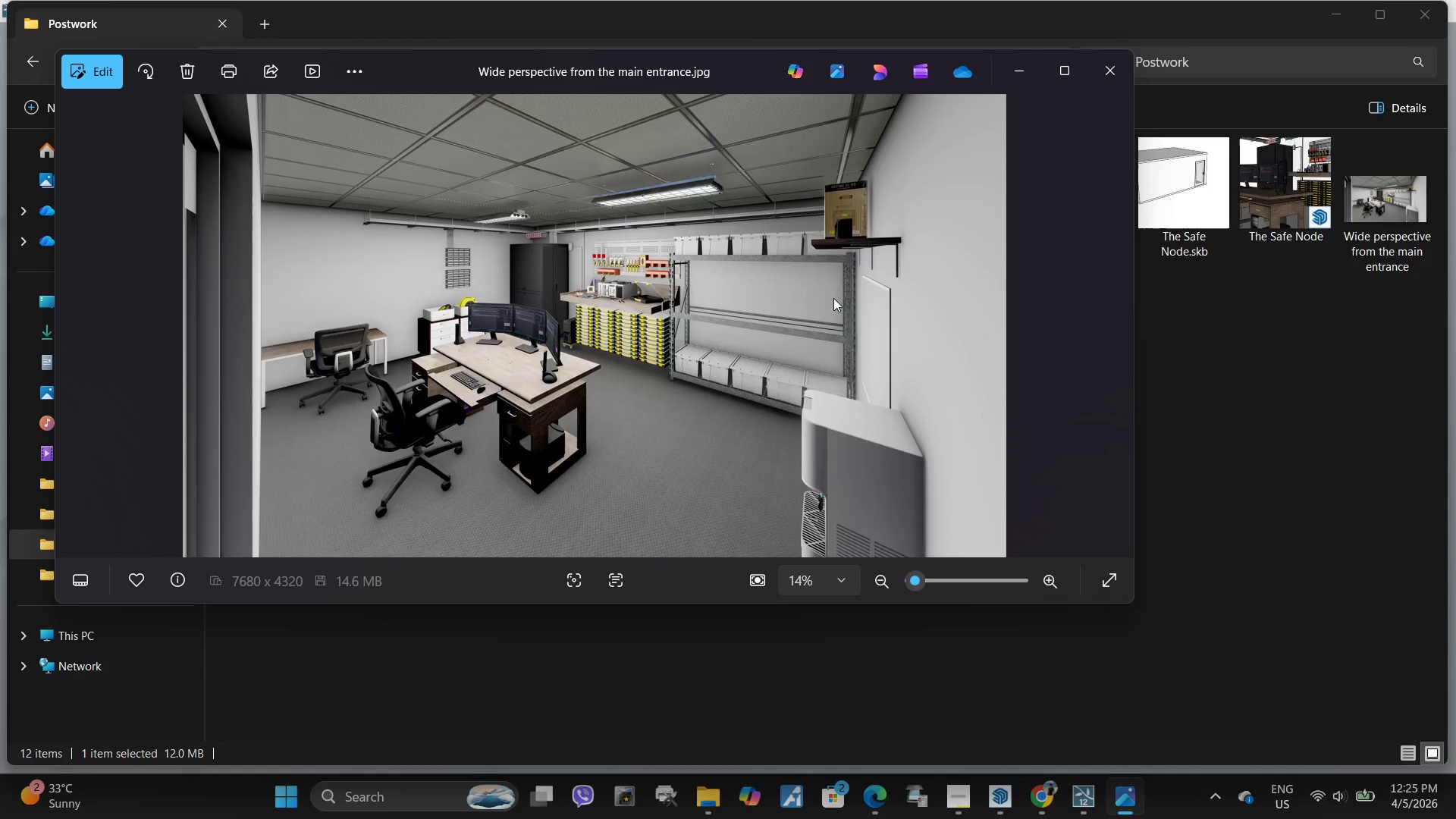 
key(ArrowLeft)
 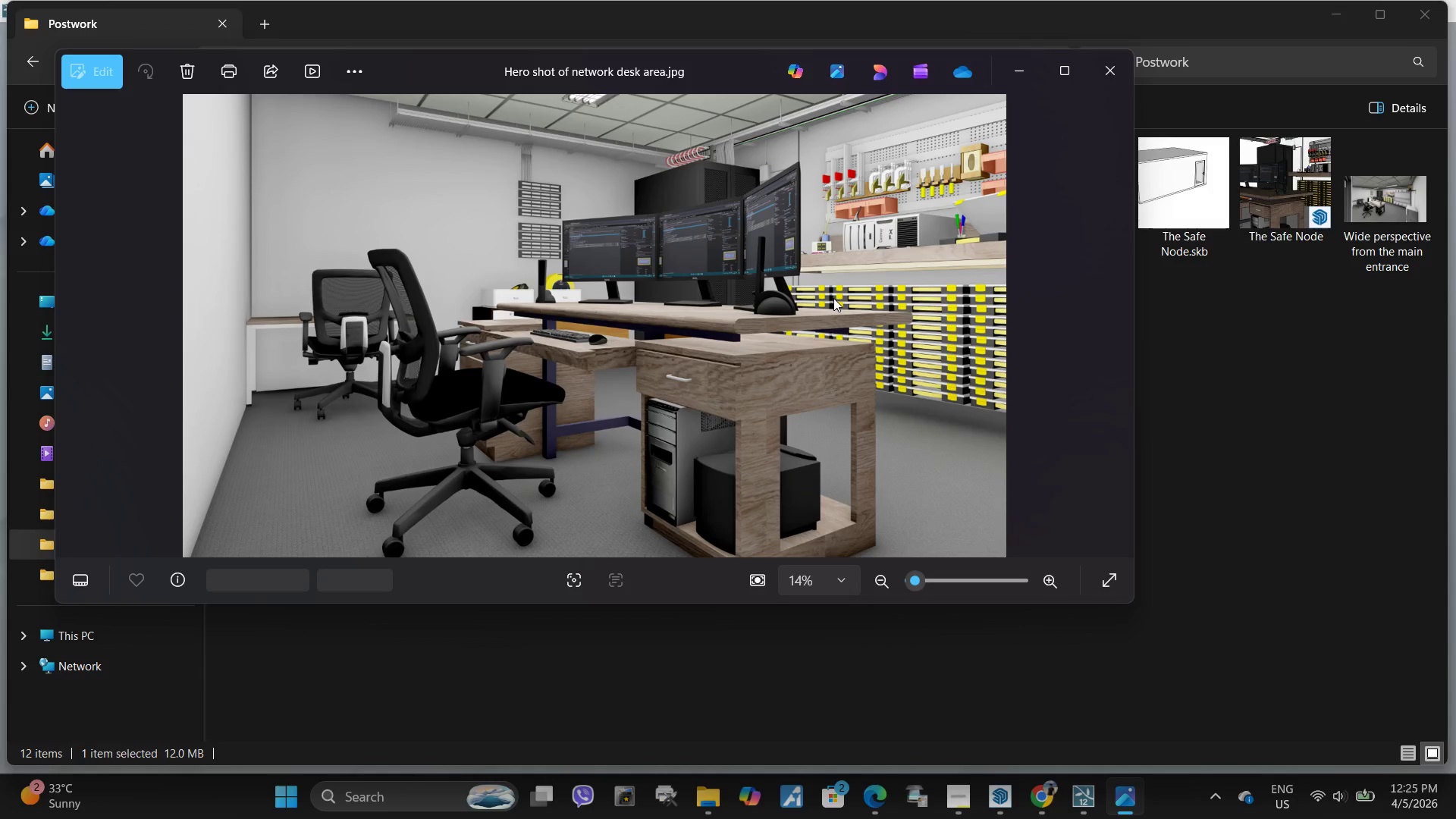 
key(ArrowLeft)
 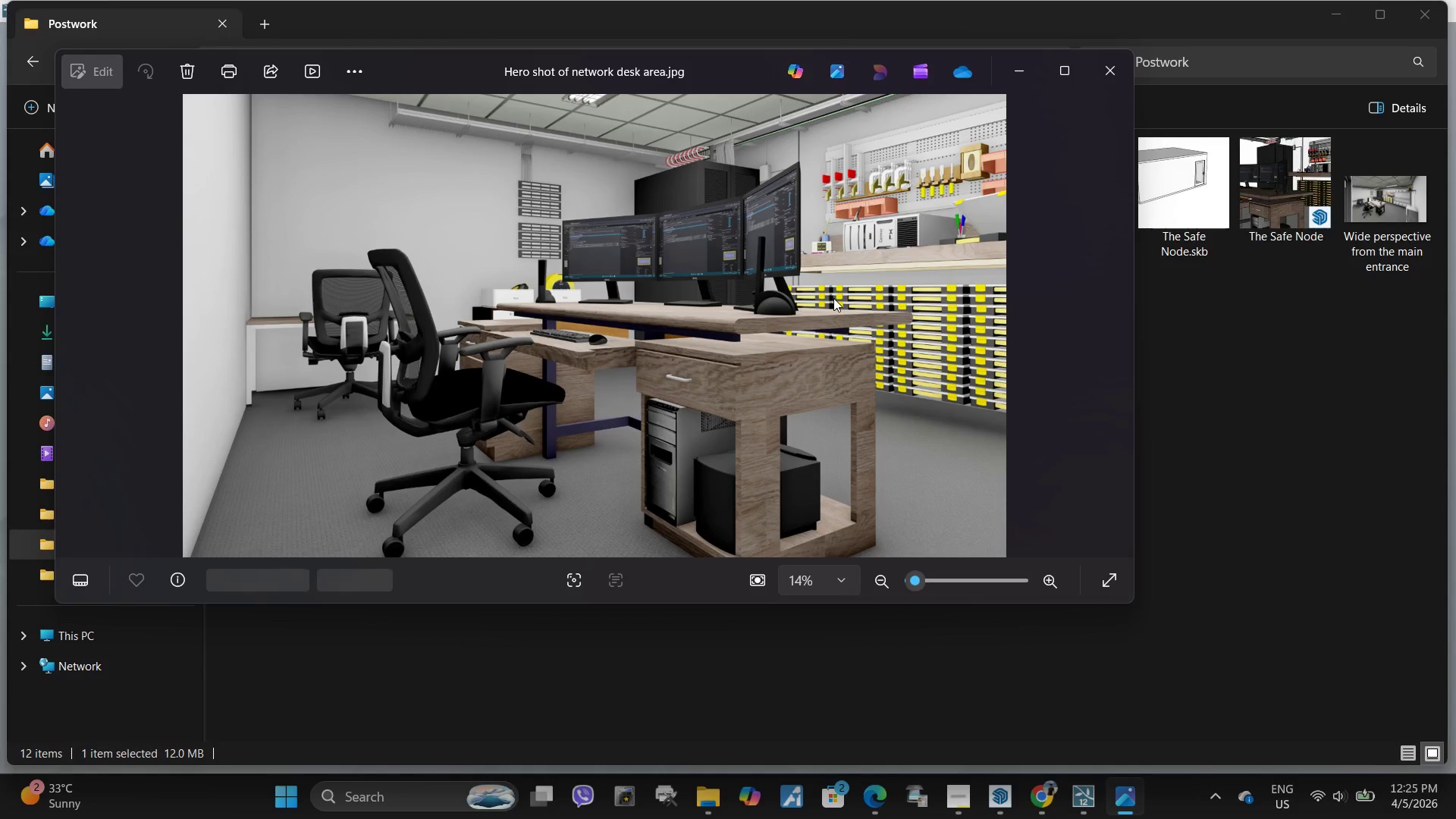 
key(ArrowLeft)
 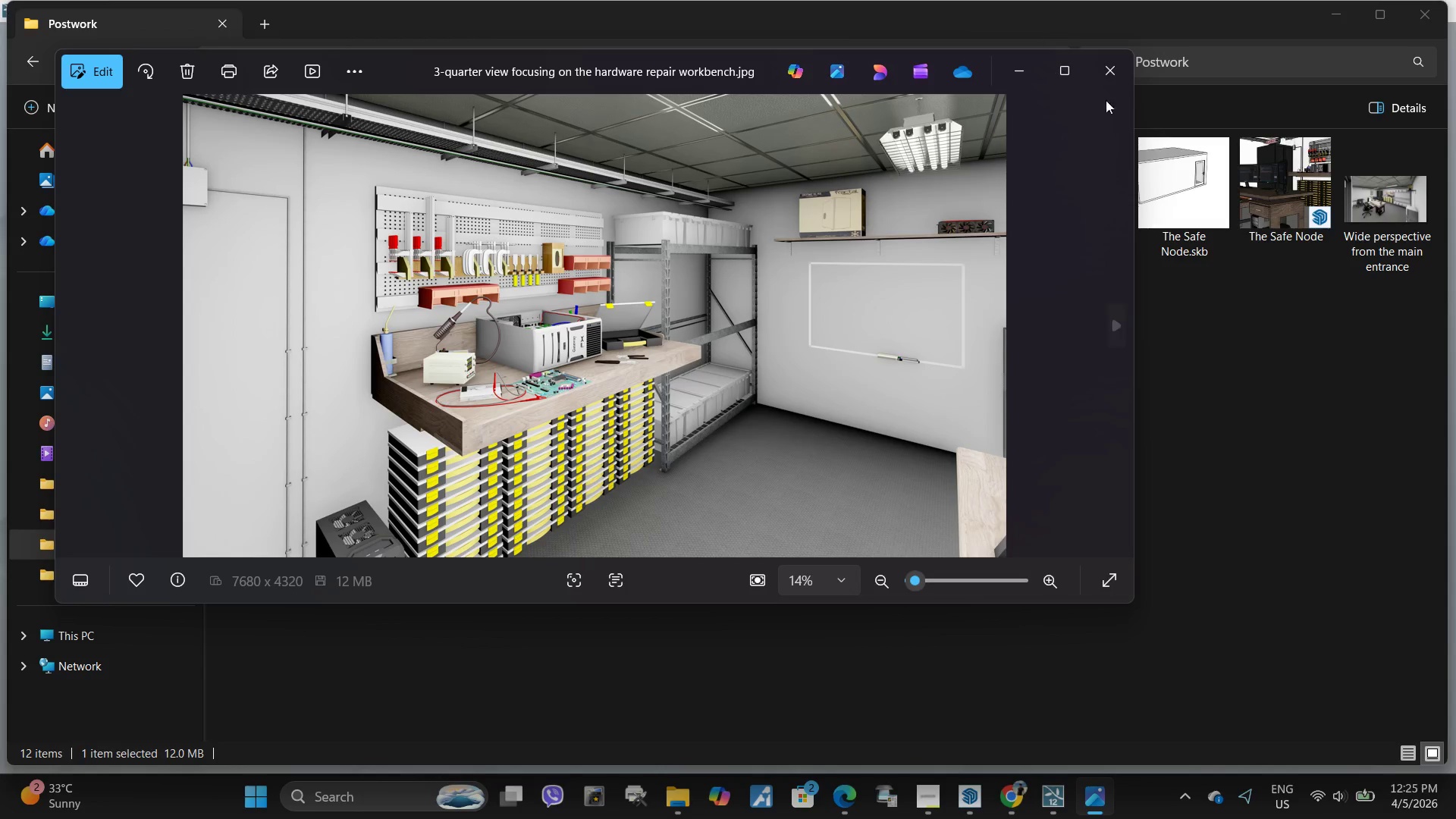 
left_click([1118, 77])
 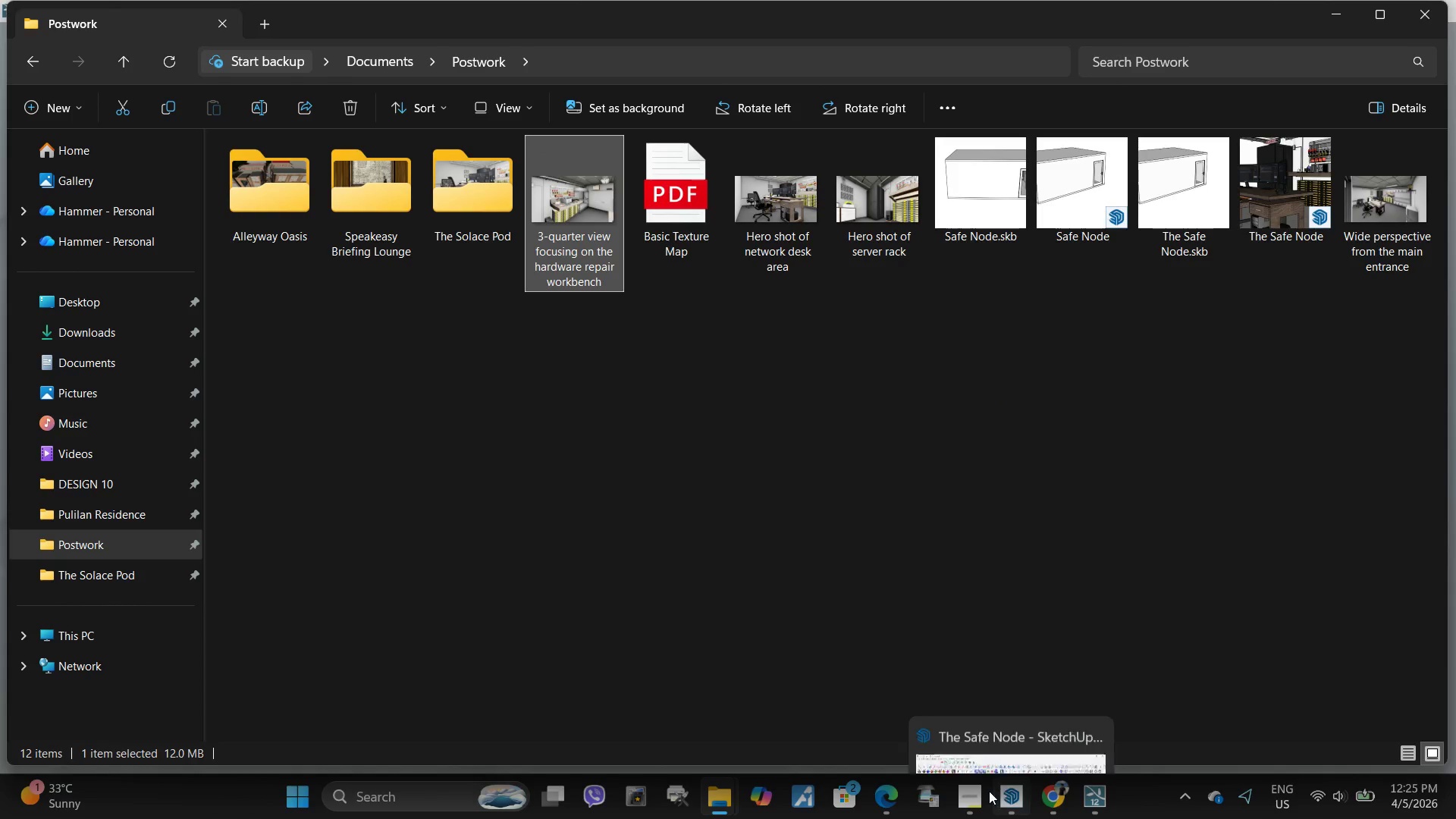 
left_click([1015, 800])
 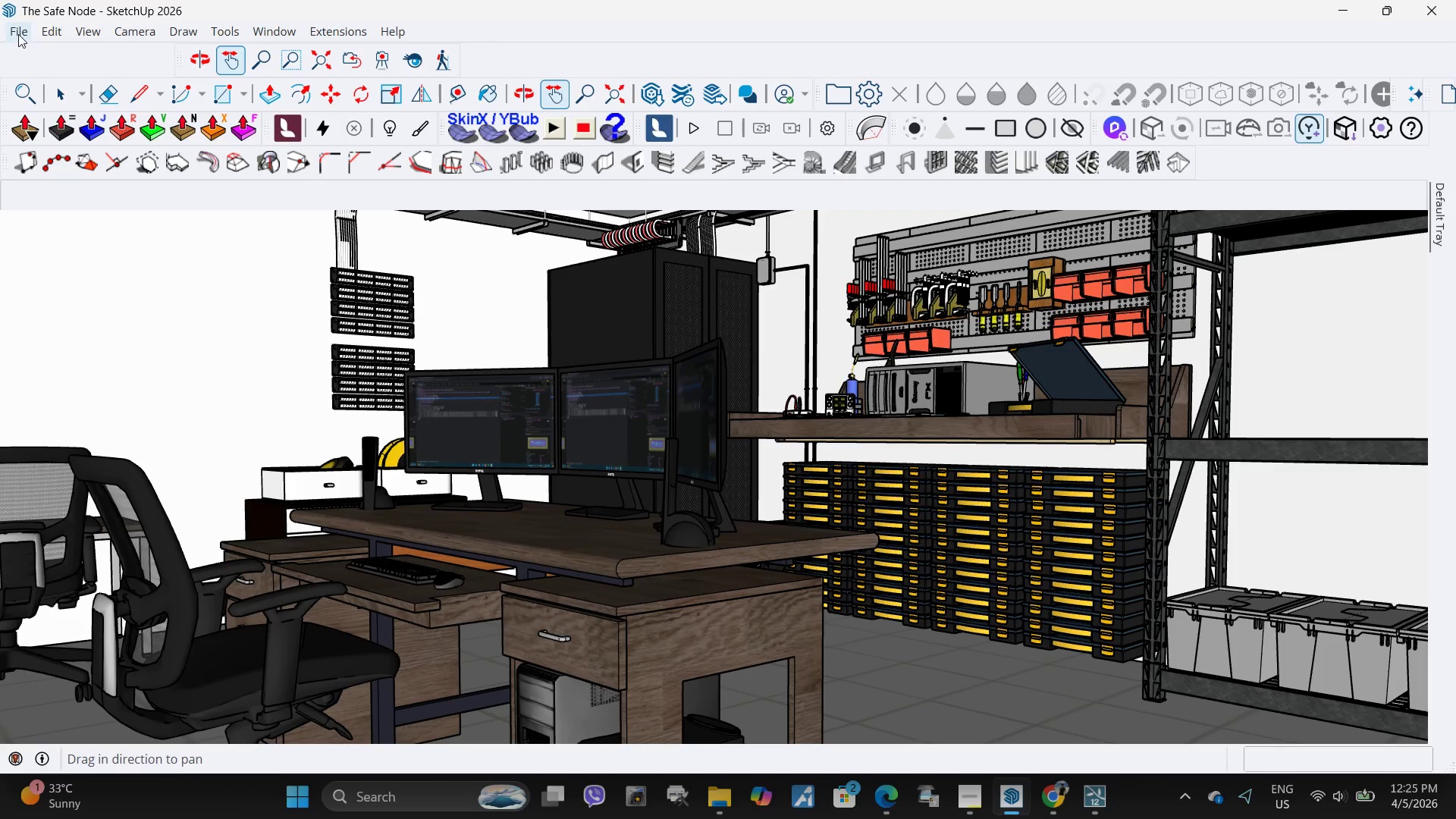 
left_click([18, 34])
 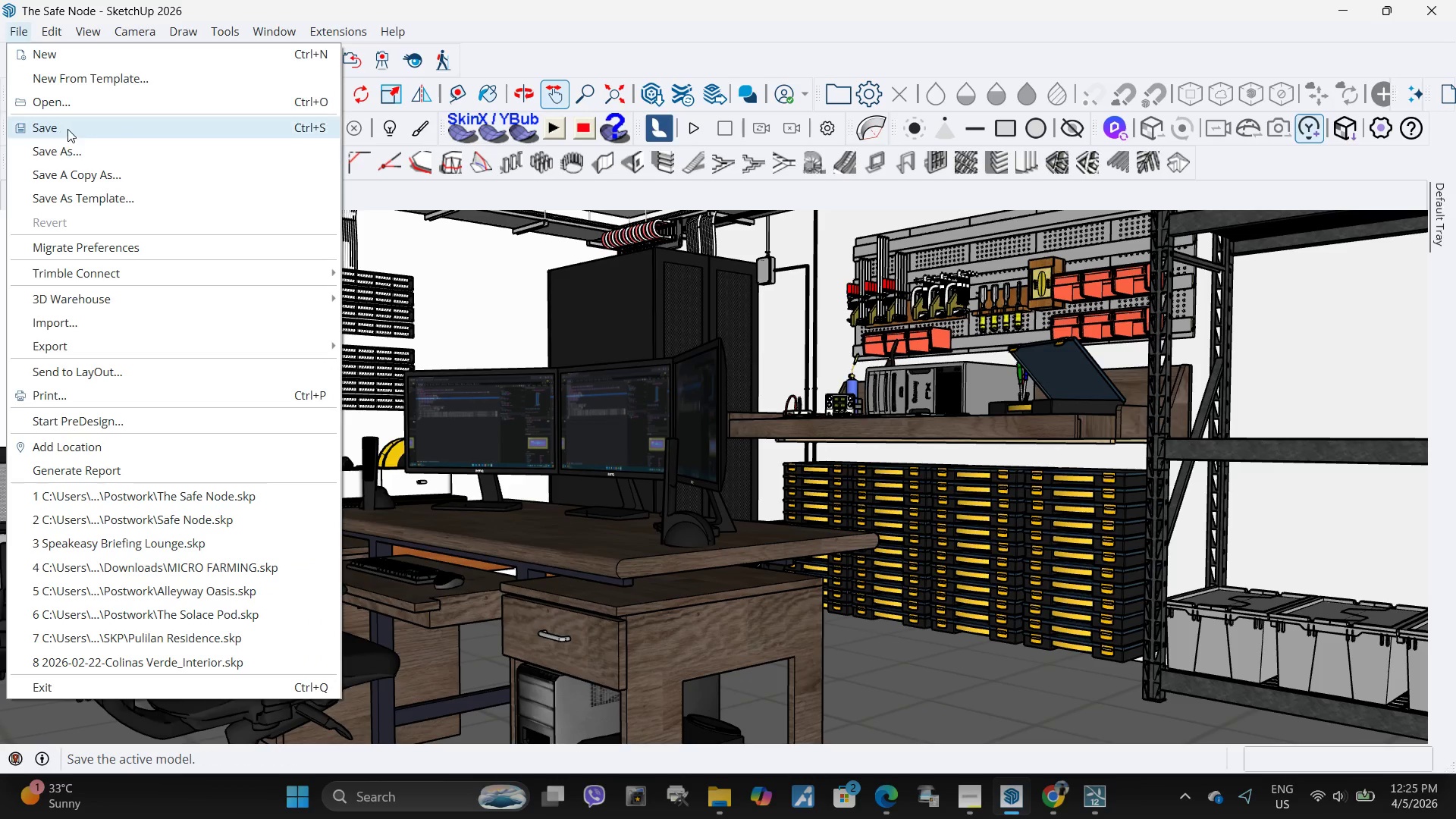 
left_click([67, 128])
 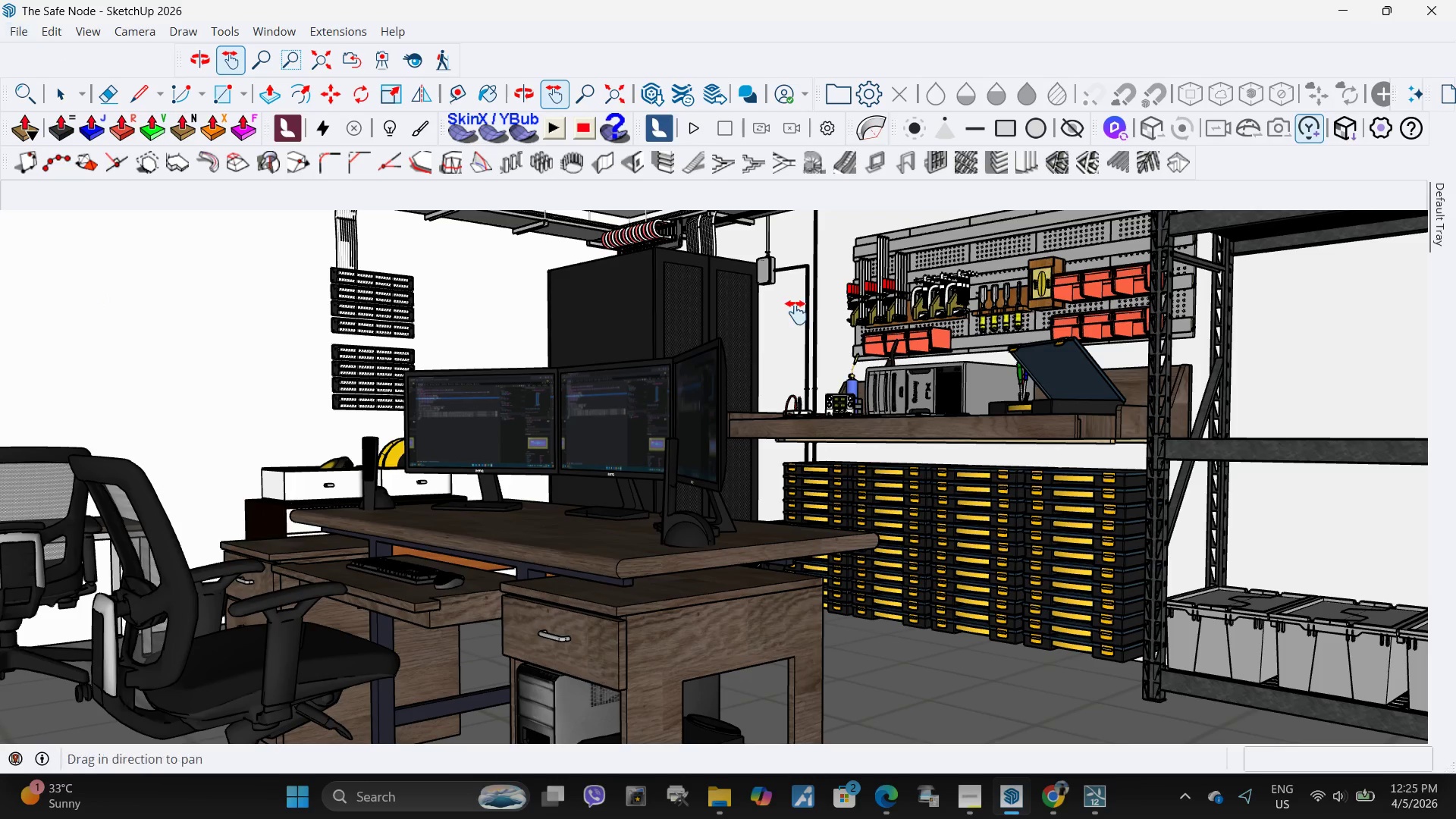 
scroll: coordinate [782, 427], scroll_direction: down, amount: 15.0
 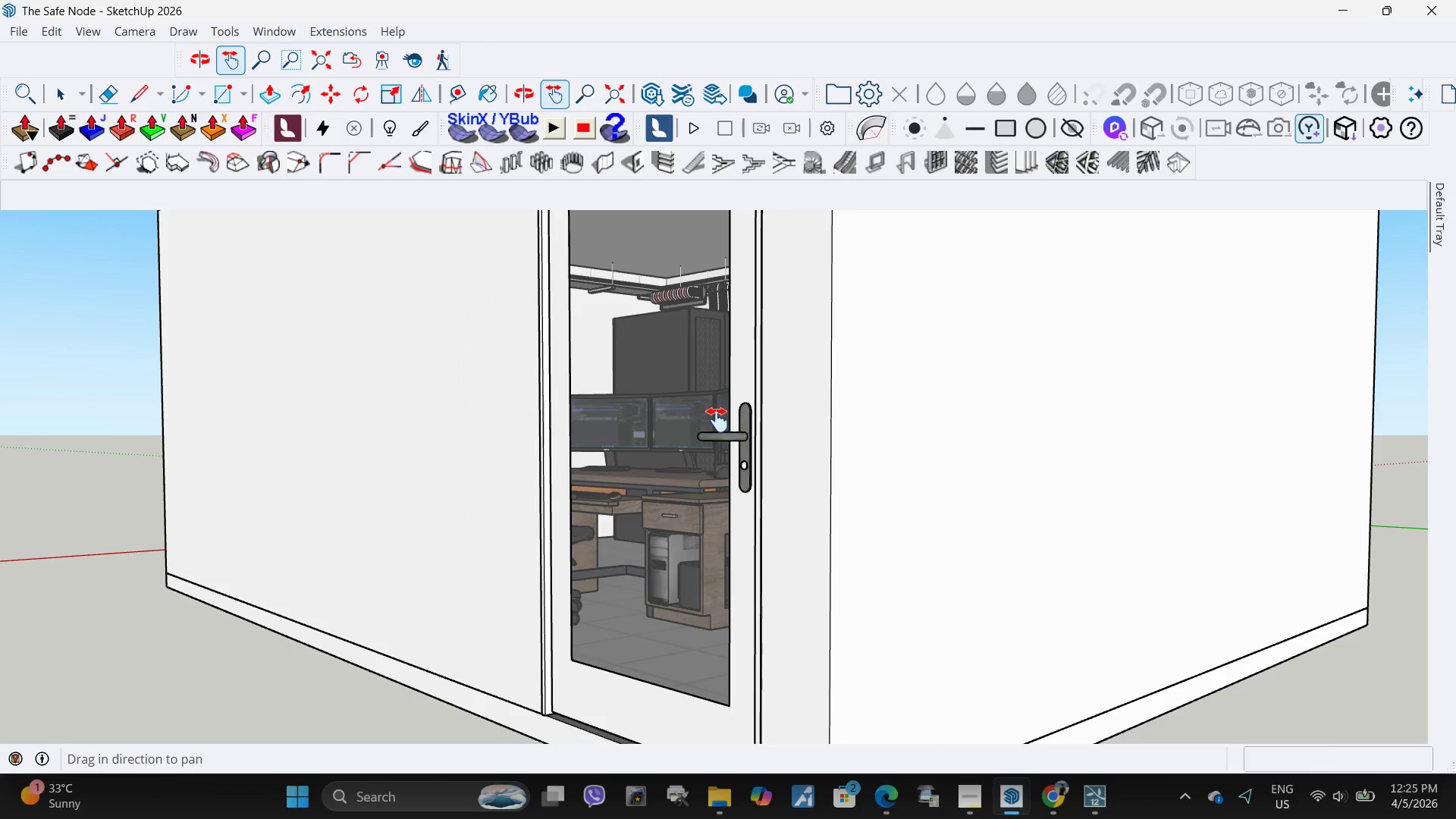 
scroll: coordinate [737, 444], scroll_direction: up, amount: 53.0
 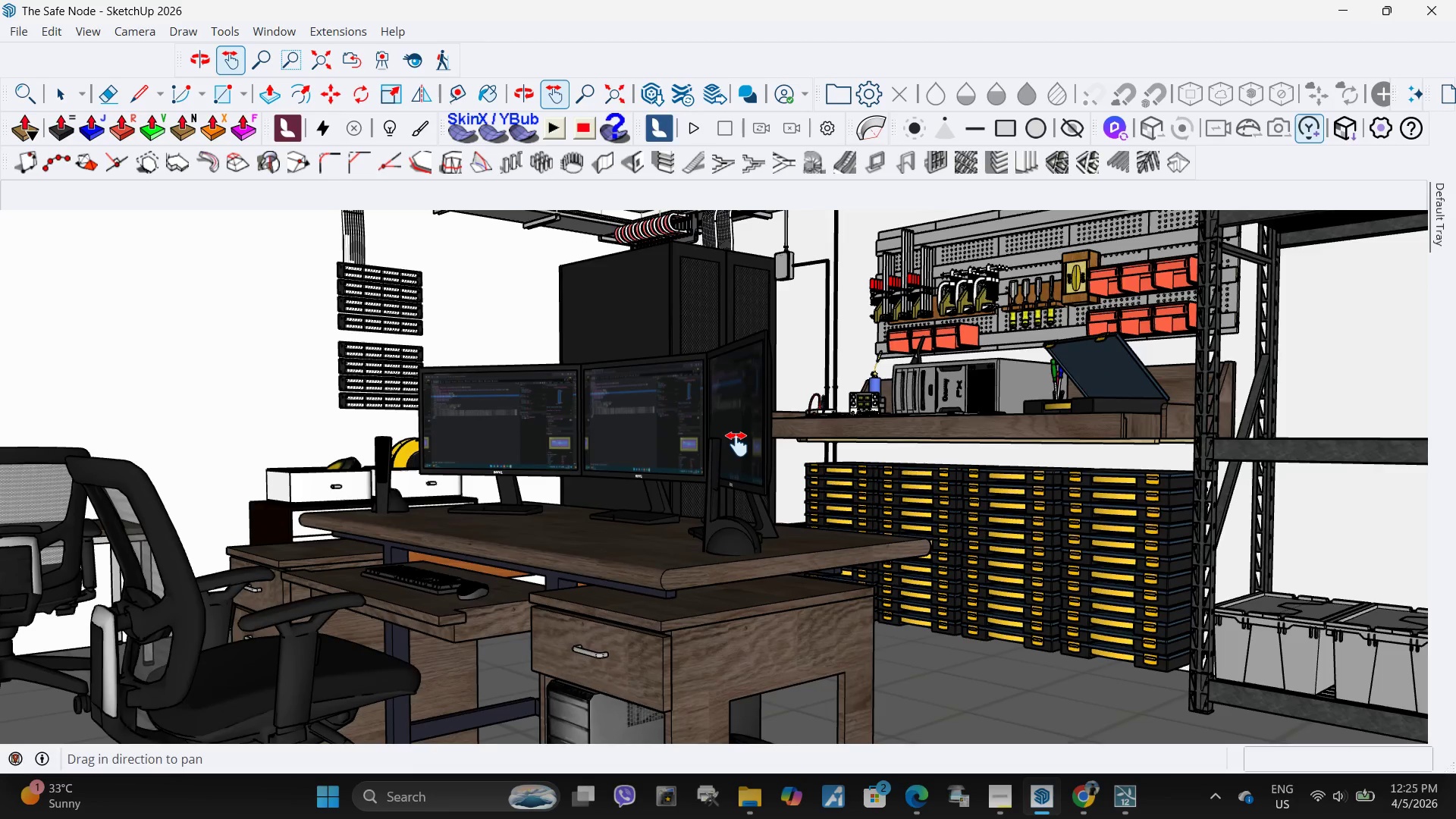 
scroll: coordinate [737, 444], scroll_direction: down, amount: 1.0
 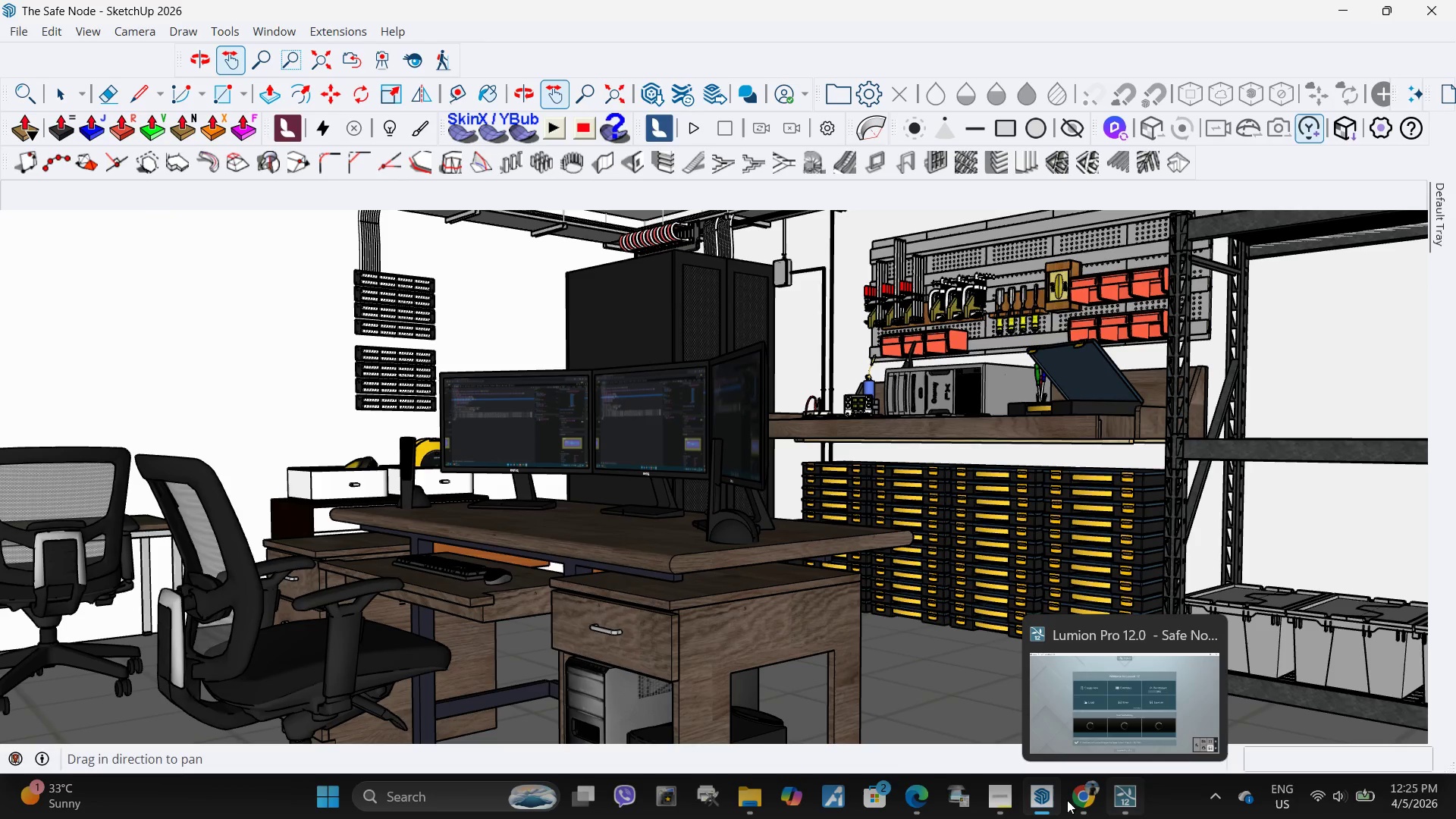 
left_click([739, 800])
 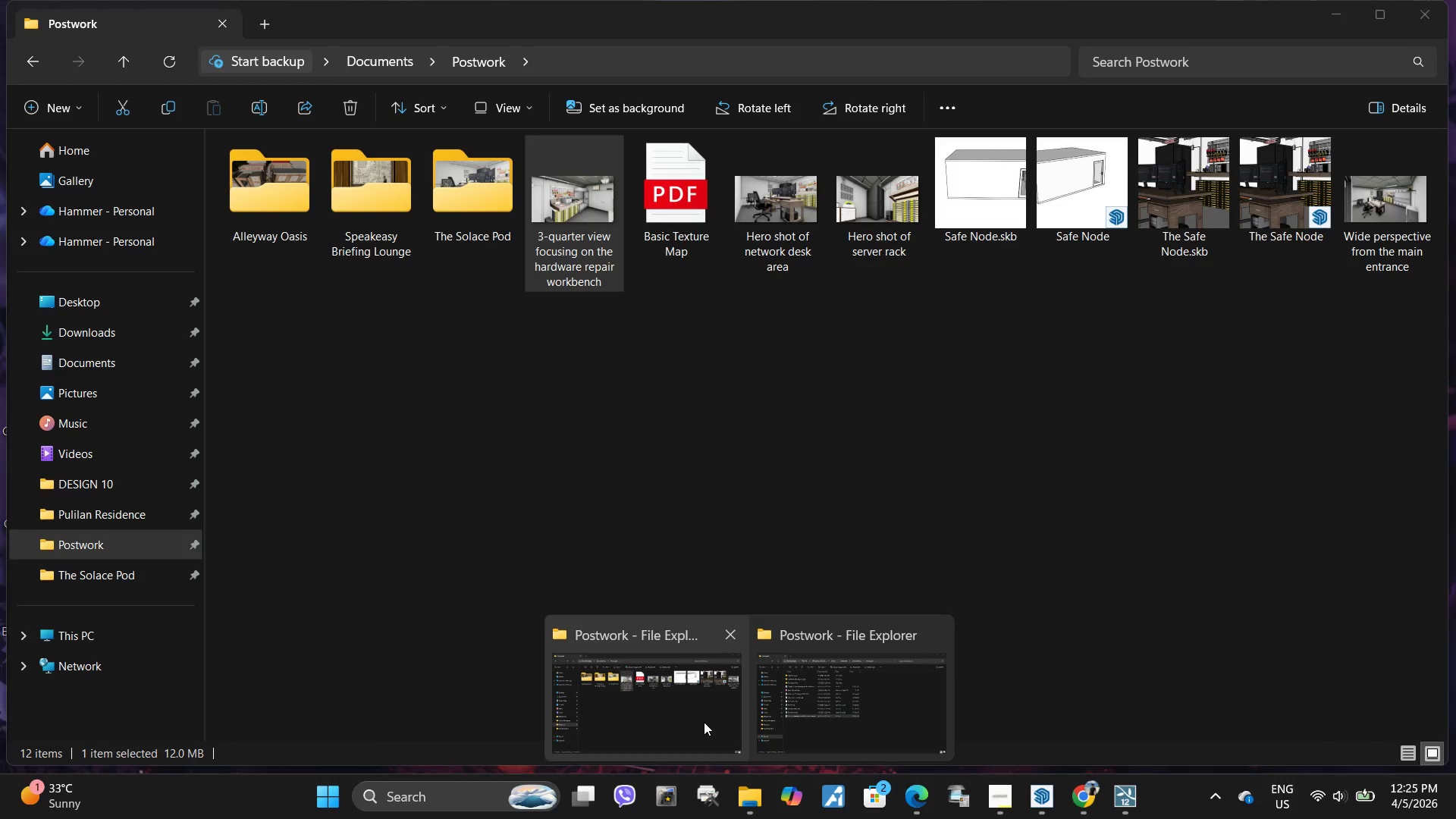 
left_click([706, 694])
 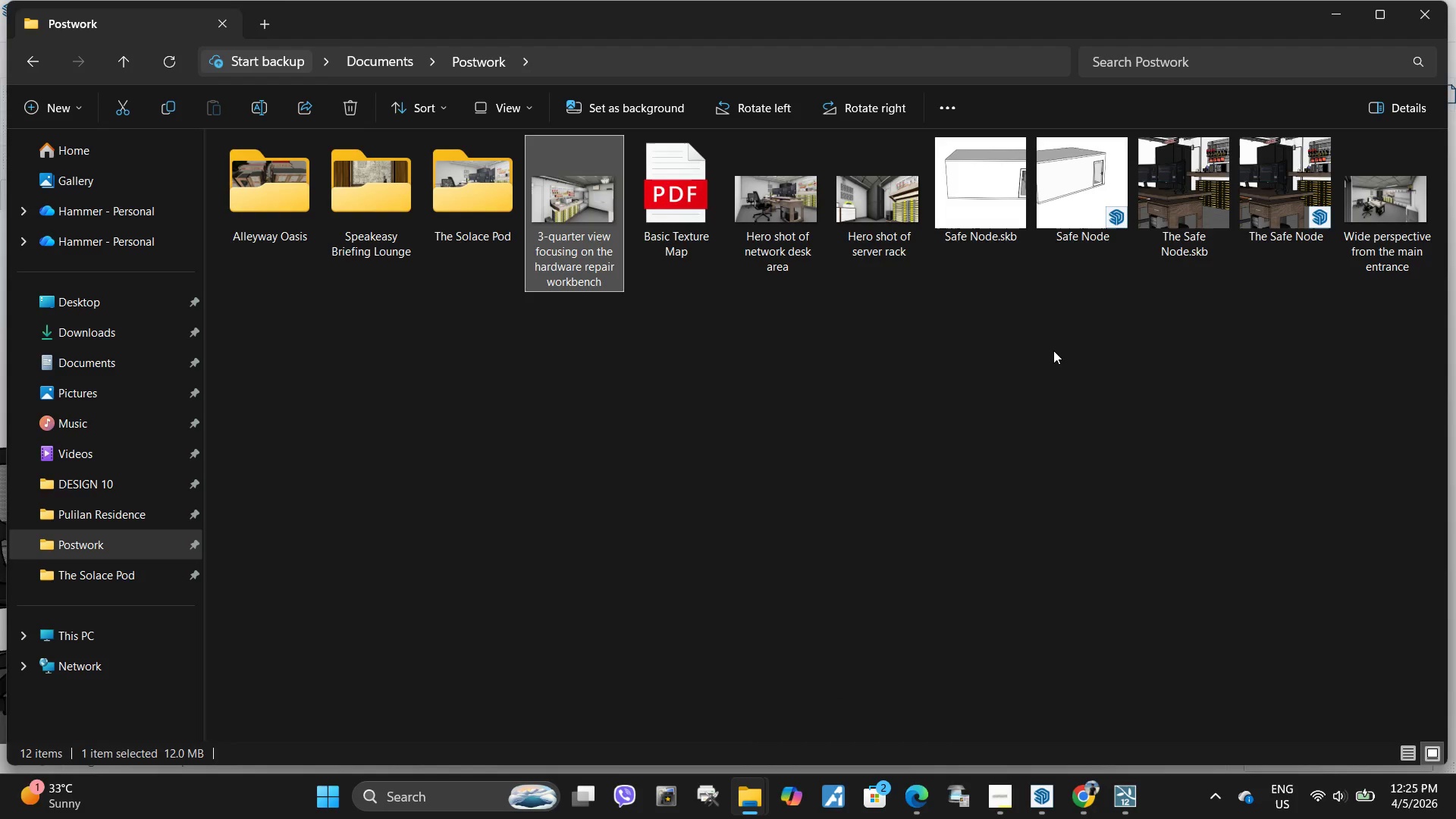 
left_click([1053, 350])
 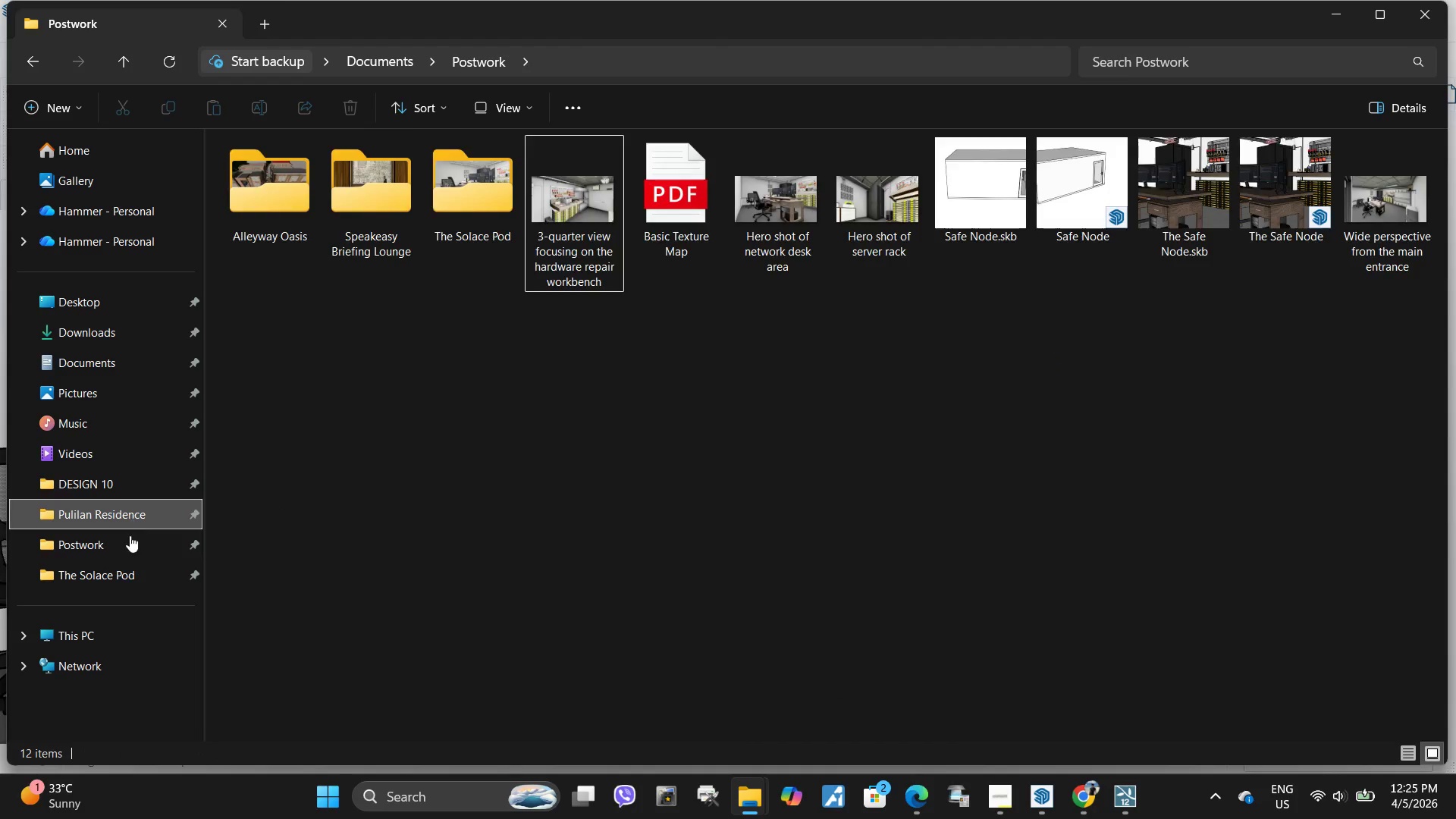 
double_click([128, 549])
 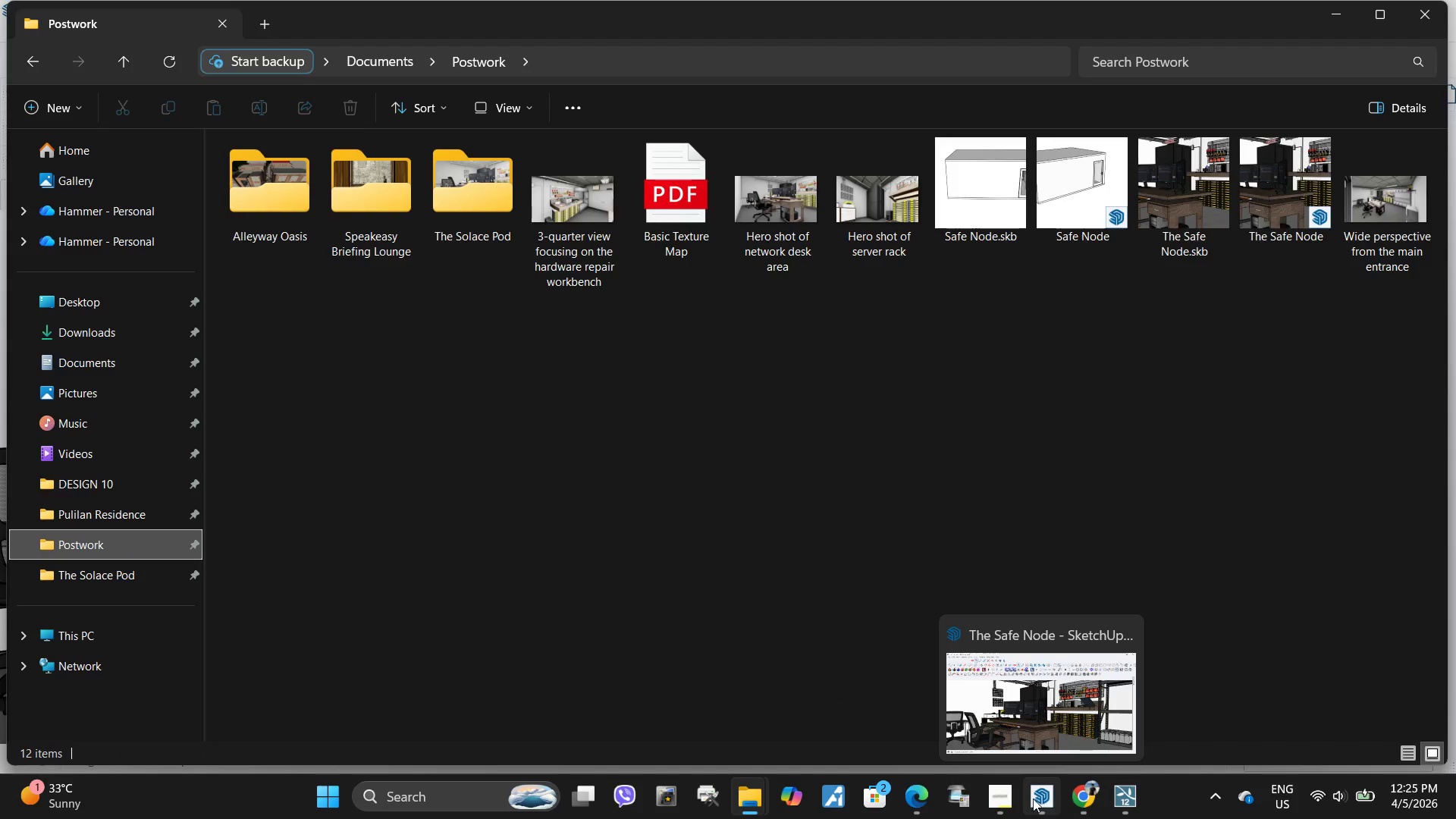 
left_click([1119, 797])
 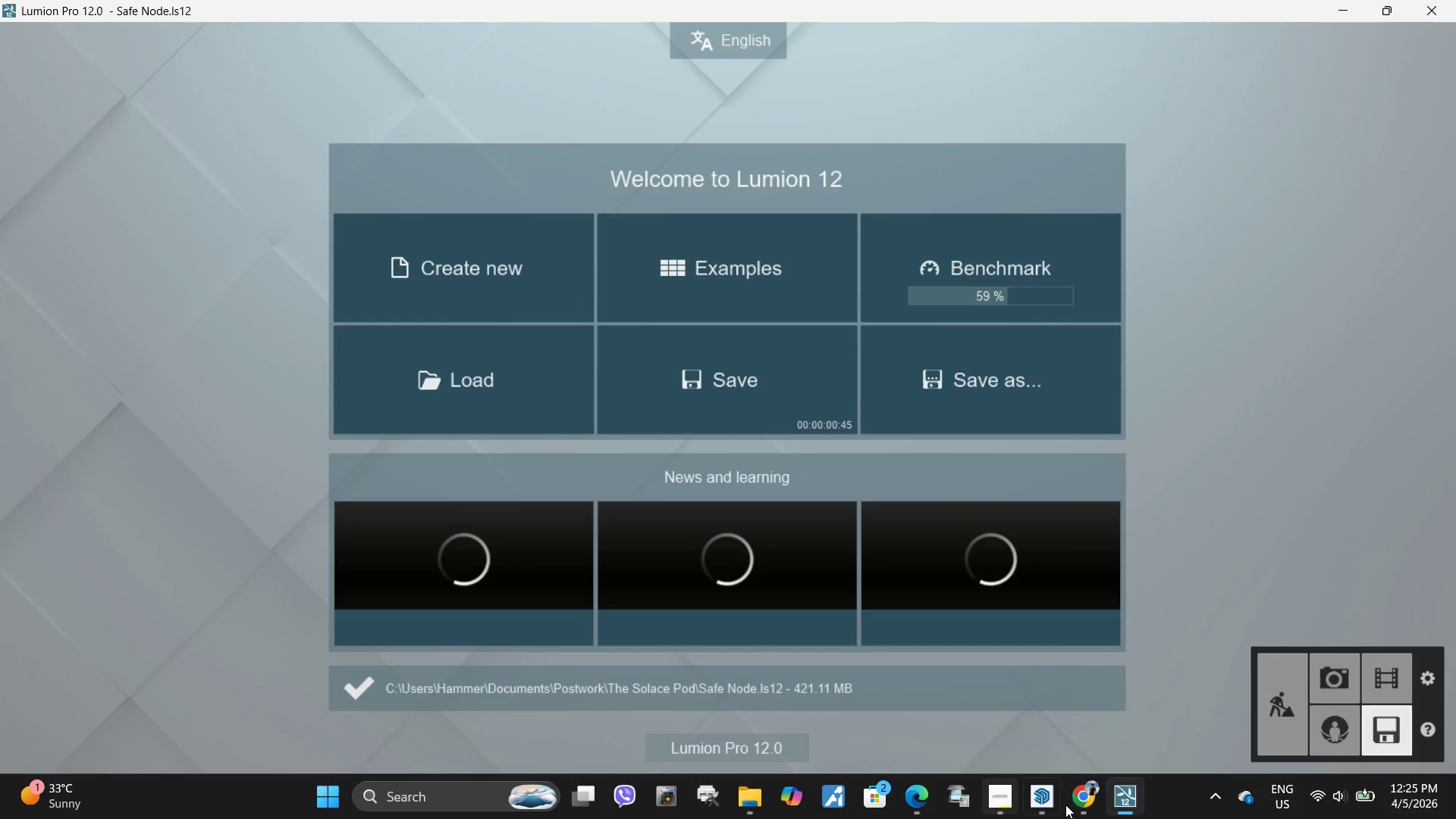 